 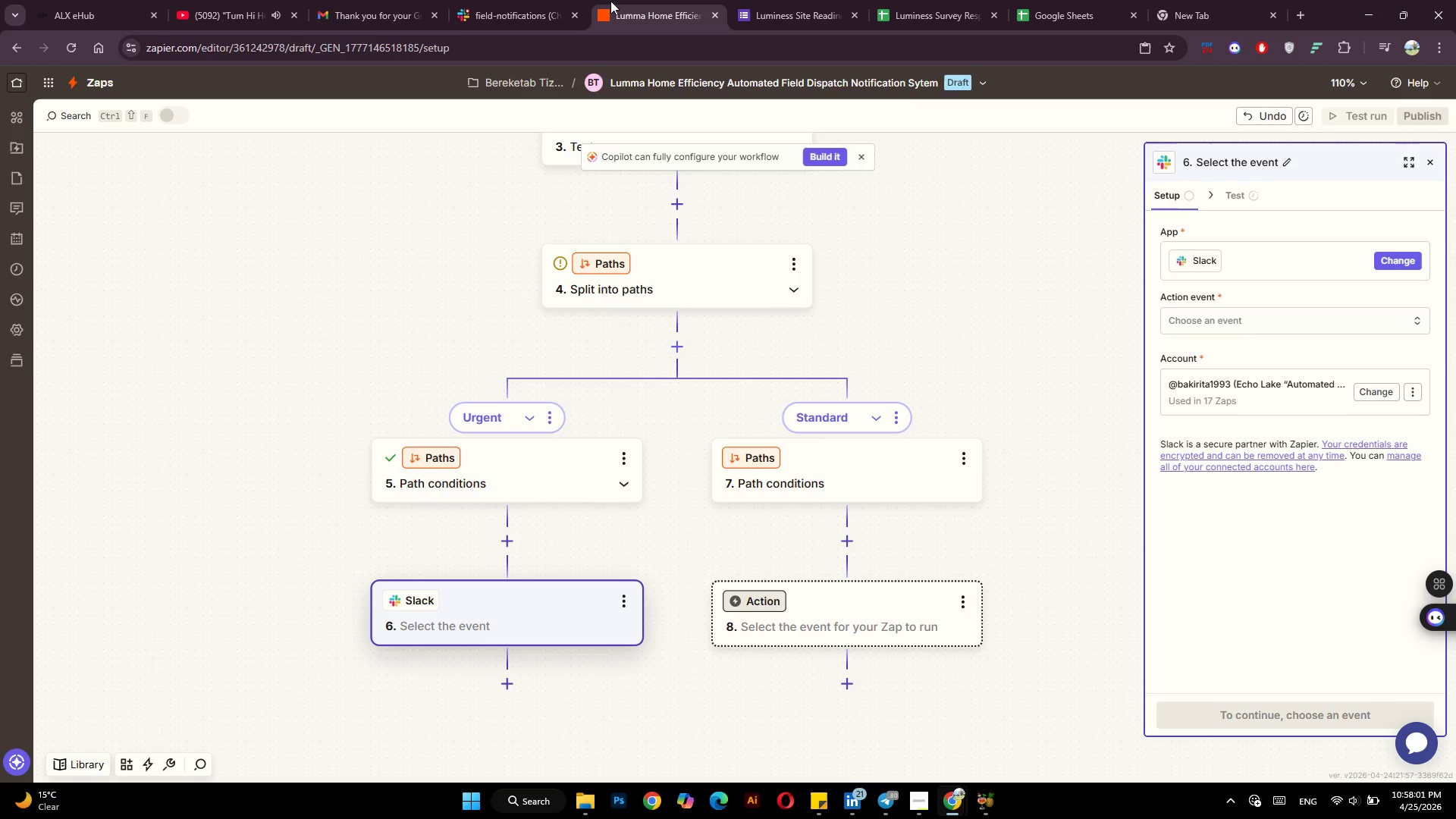 
left_click([1271, 325])
 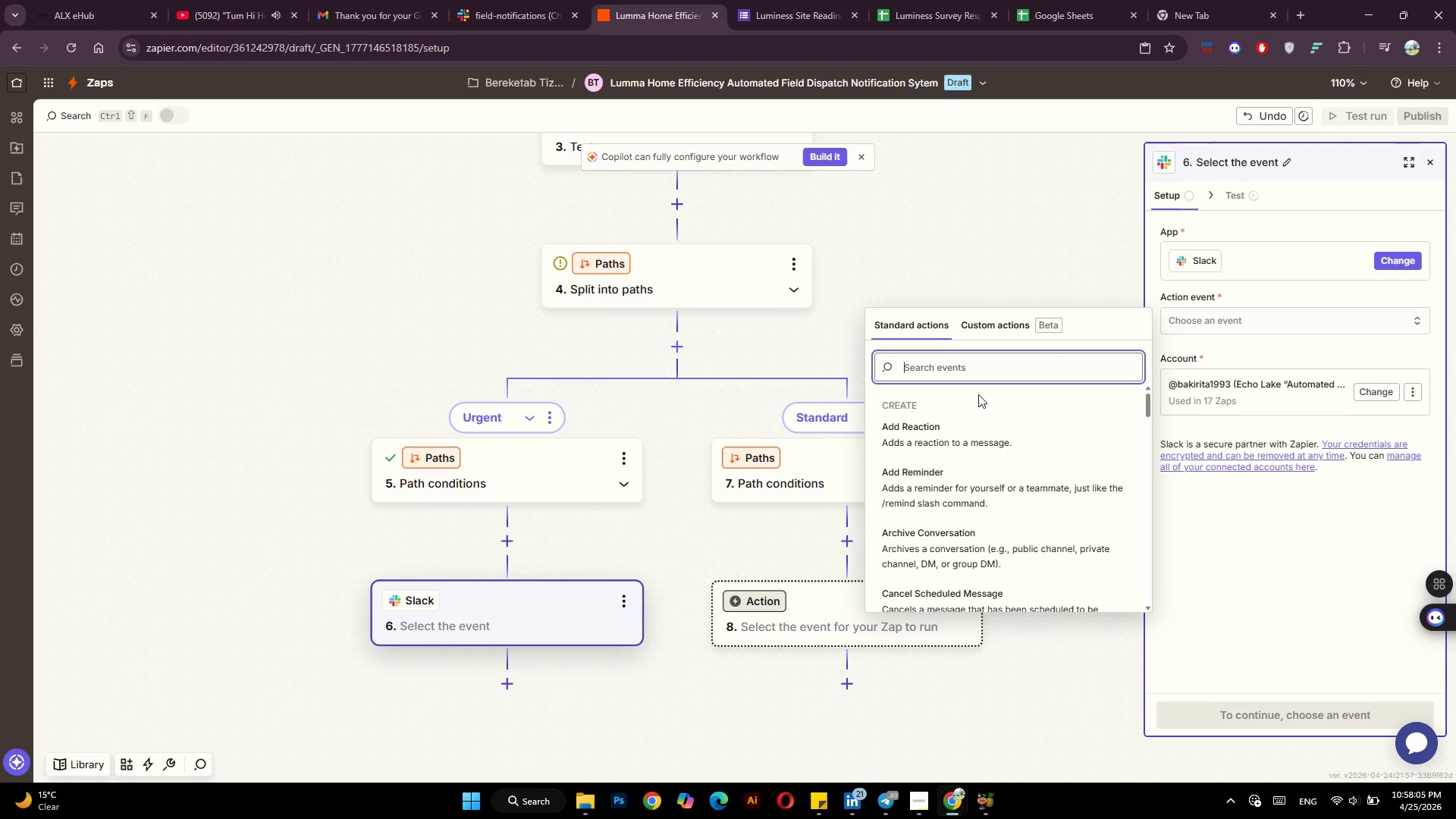 
type(send)
 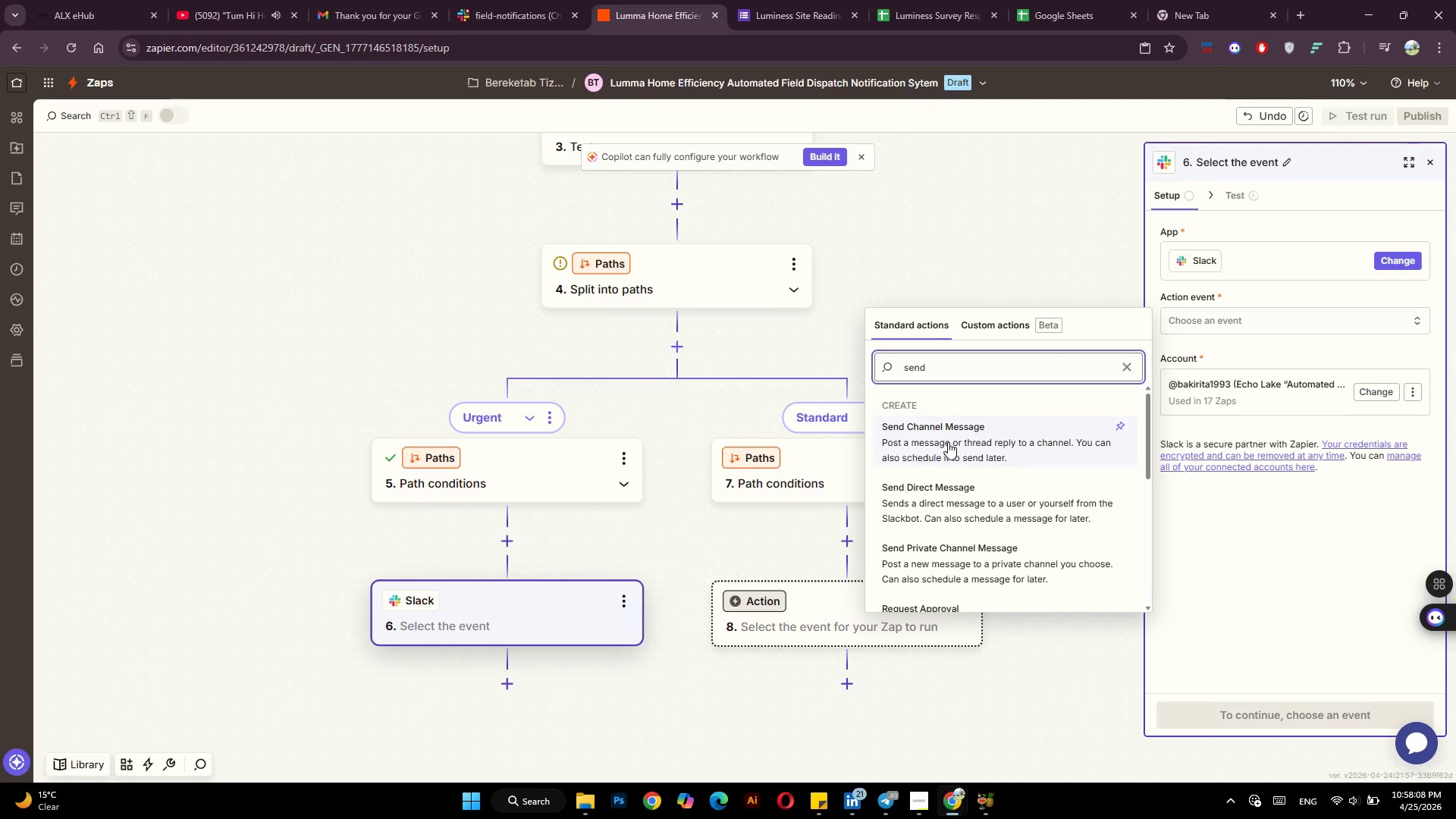 
left_click([948, 442])
 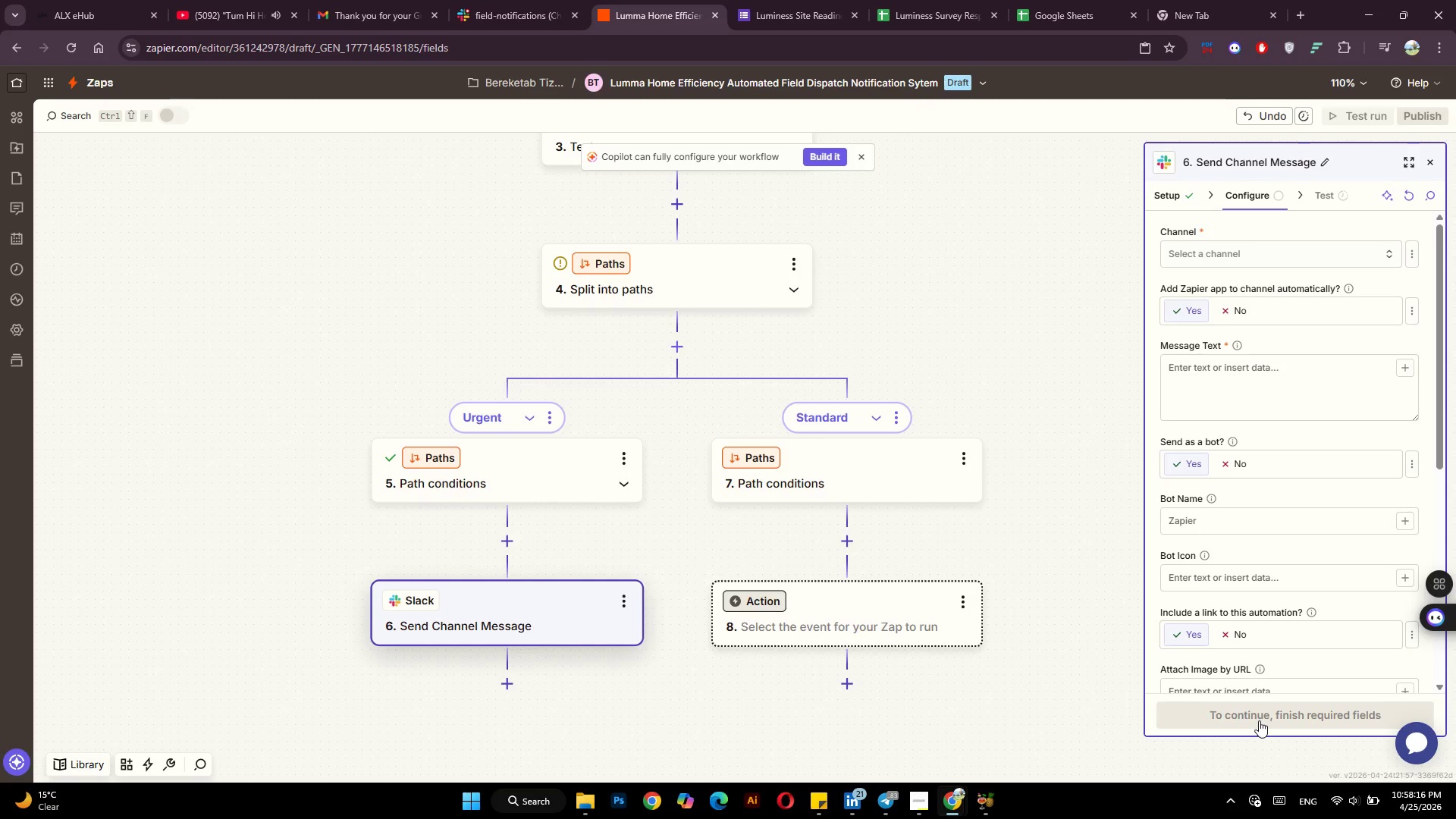 
wait(13.5)
 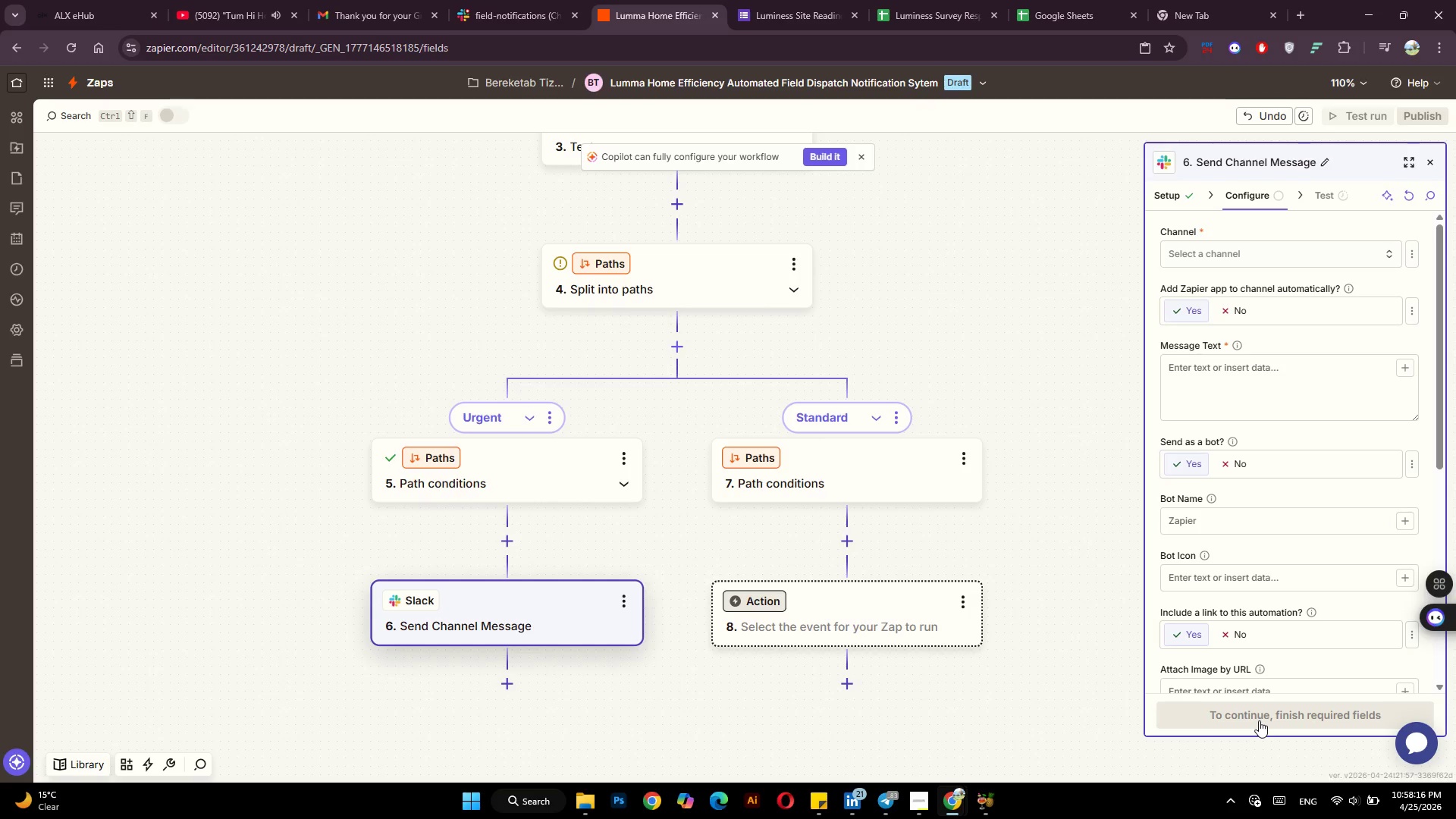 
left_click([1244, 255])
 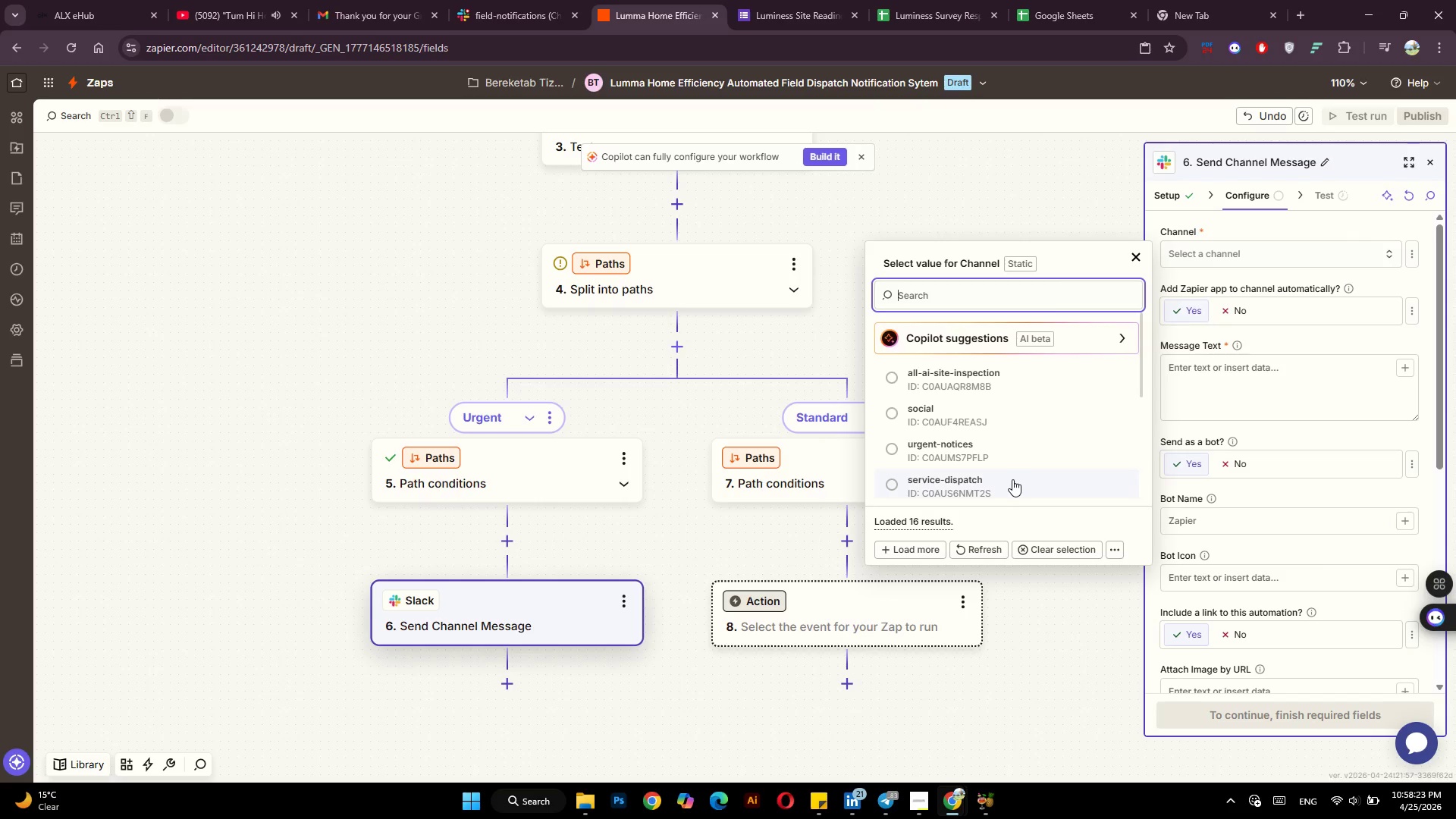 
scroll: coordinate [1023, 467], scroll_direction: down, amount: 3.0
 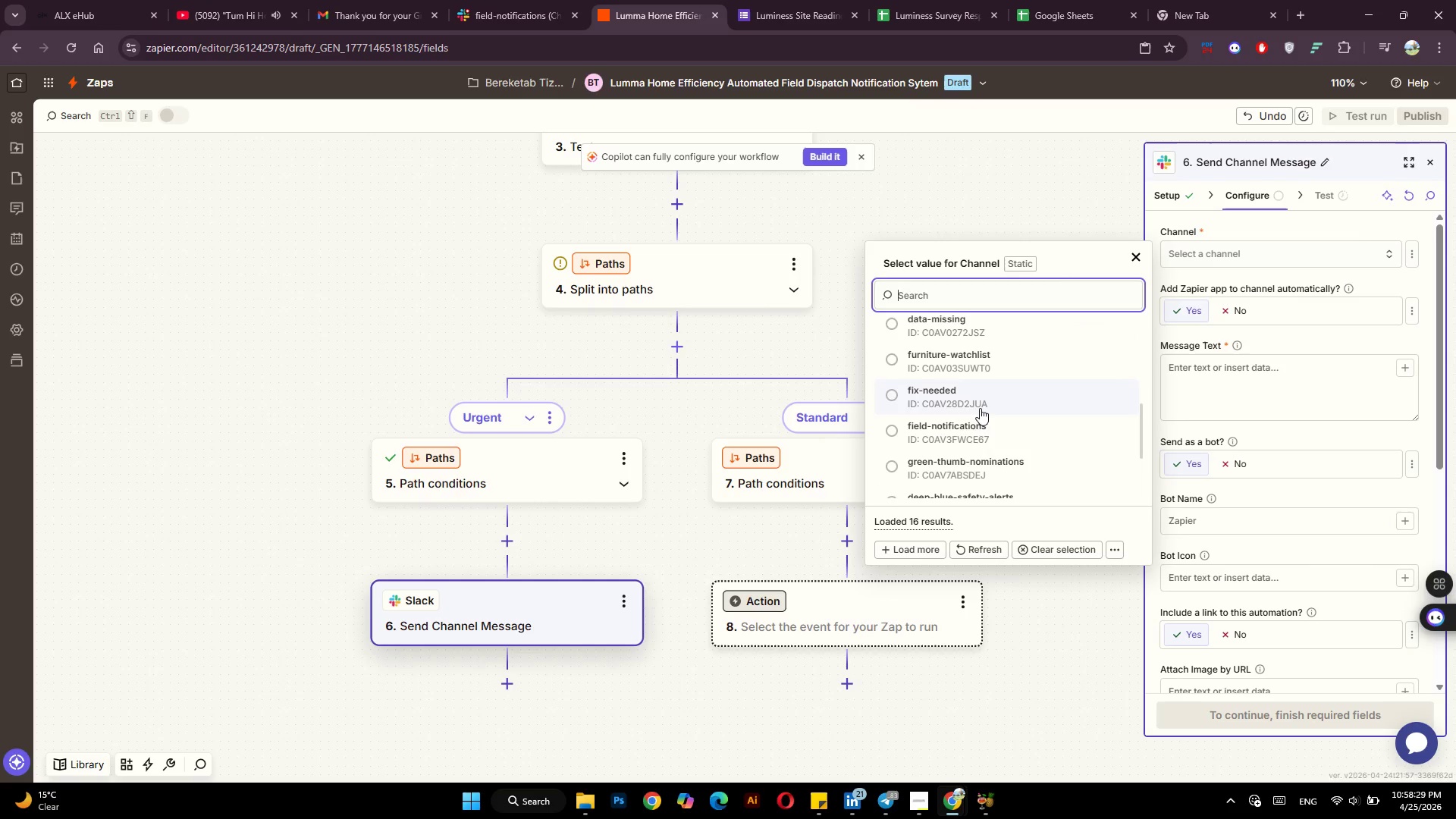 
left_click([984, 431])
 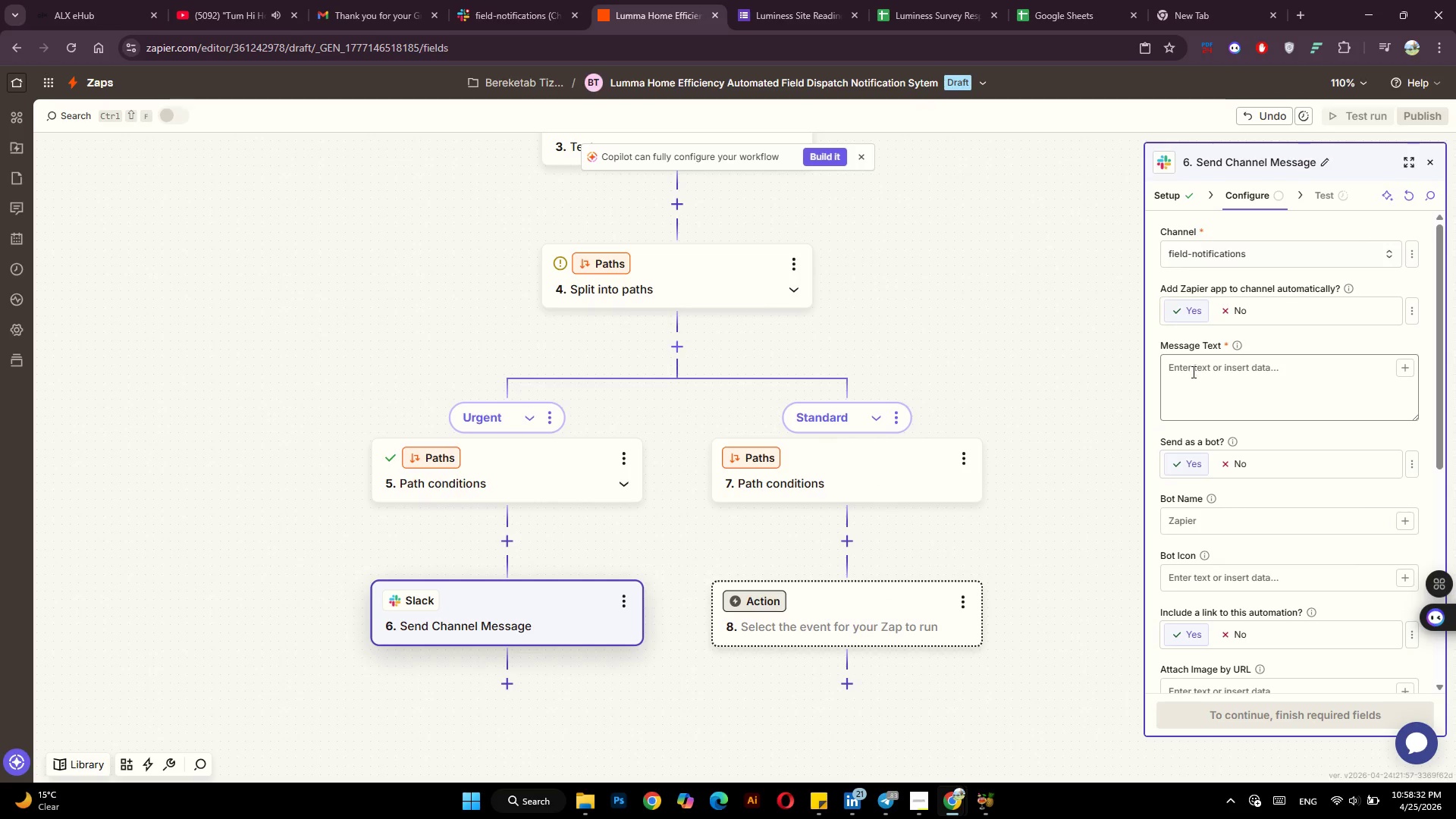 
left_click([1192, 373])
 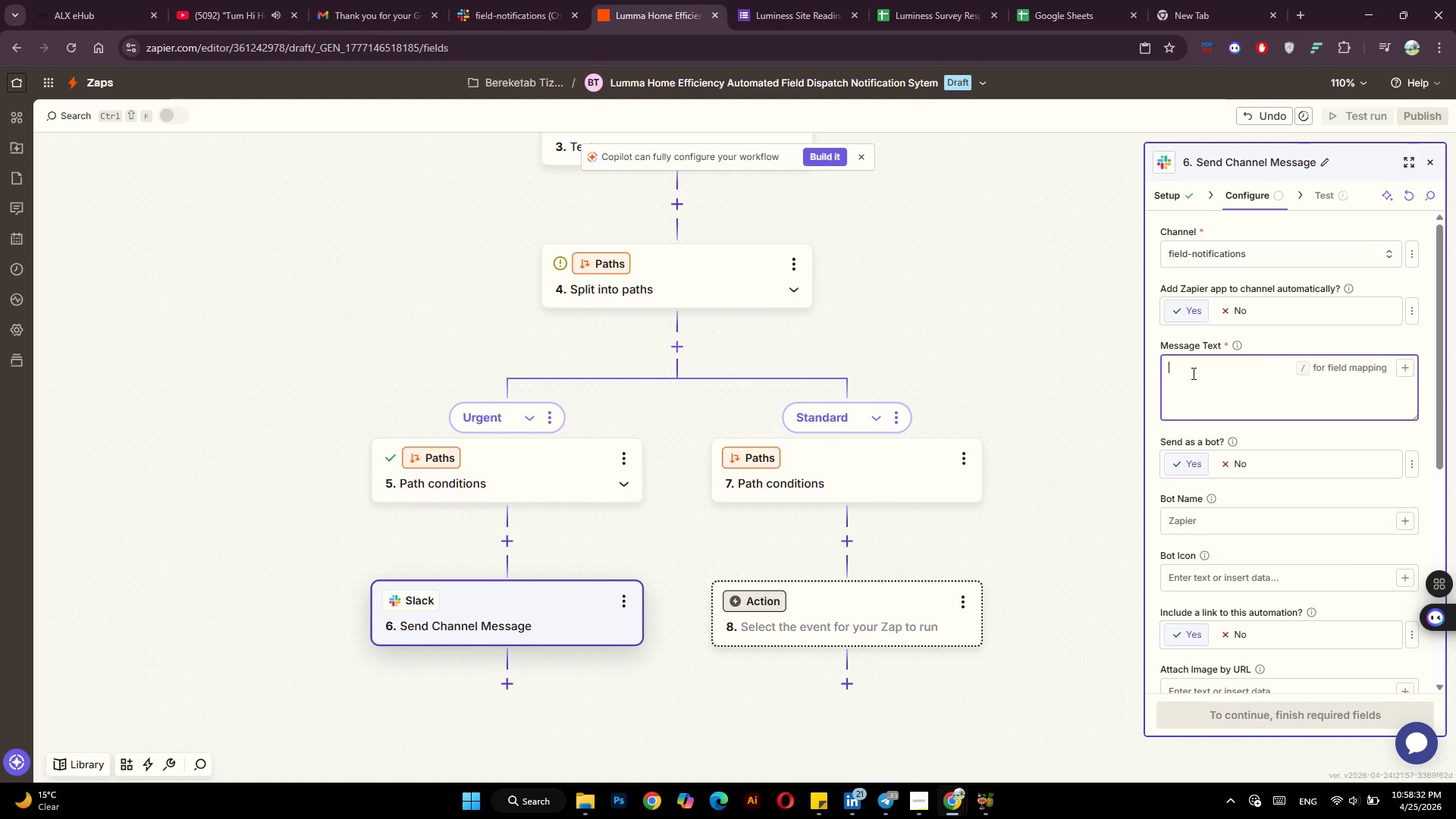 
key(Meta+MetaLeft)
 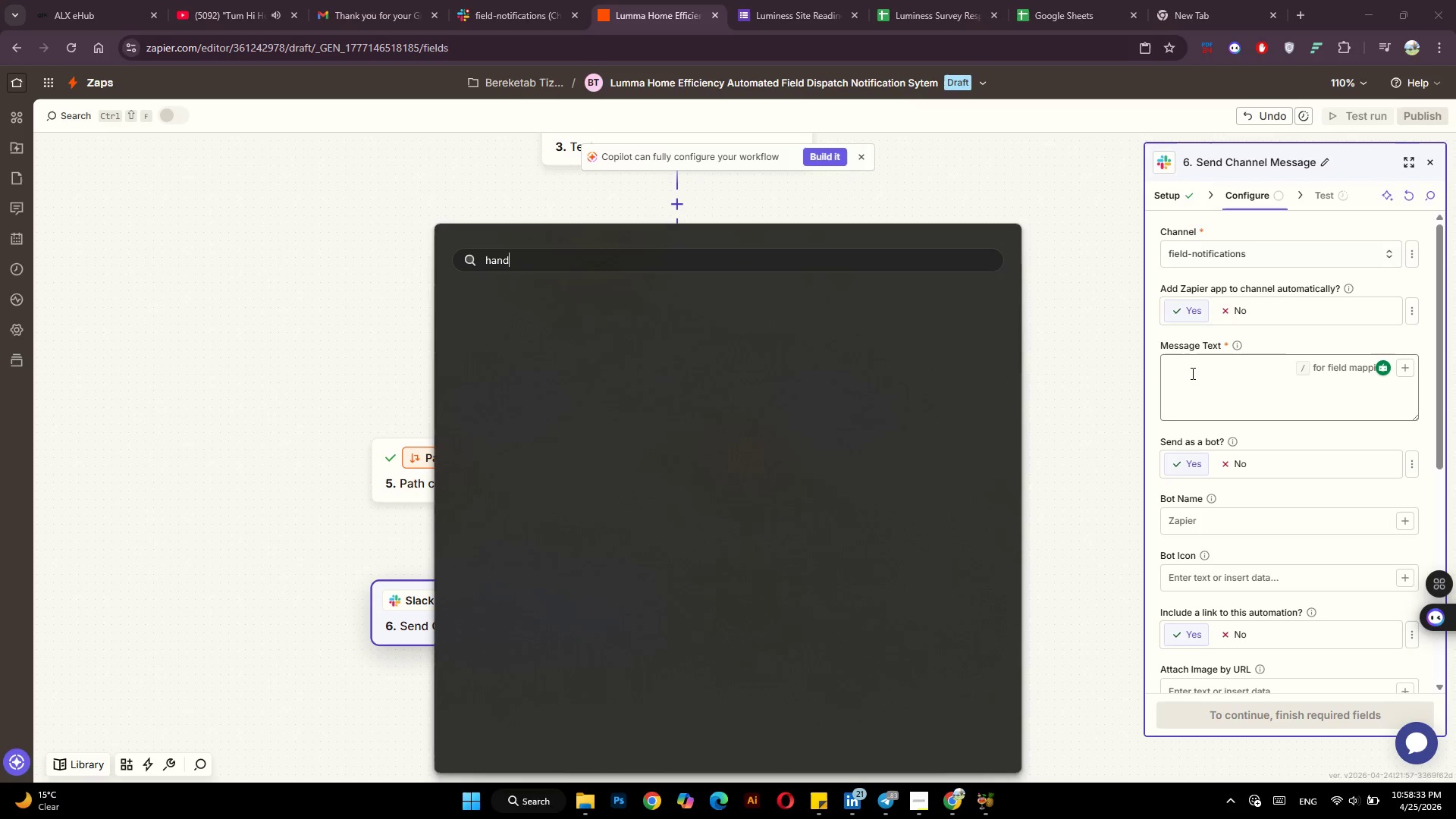 
key(Meta+S)
 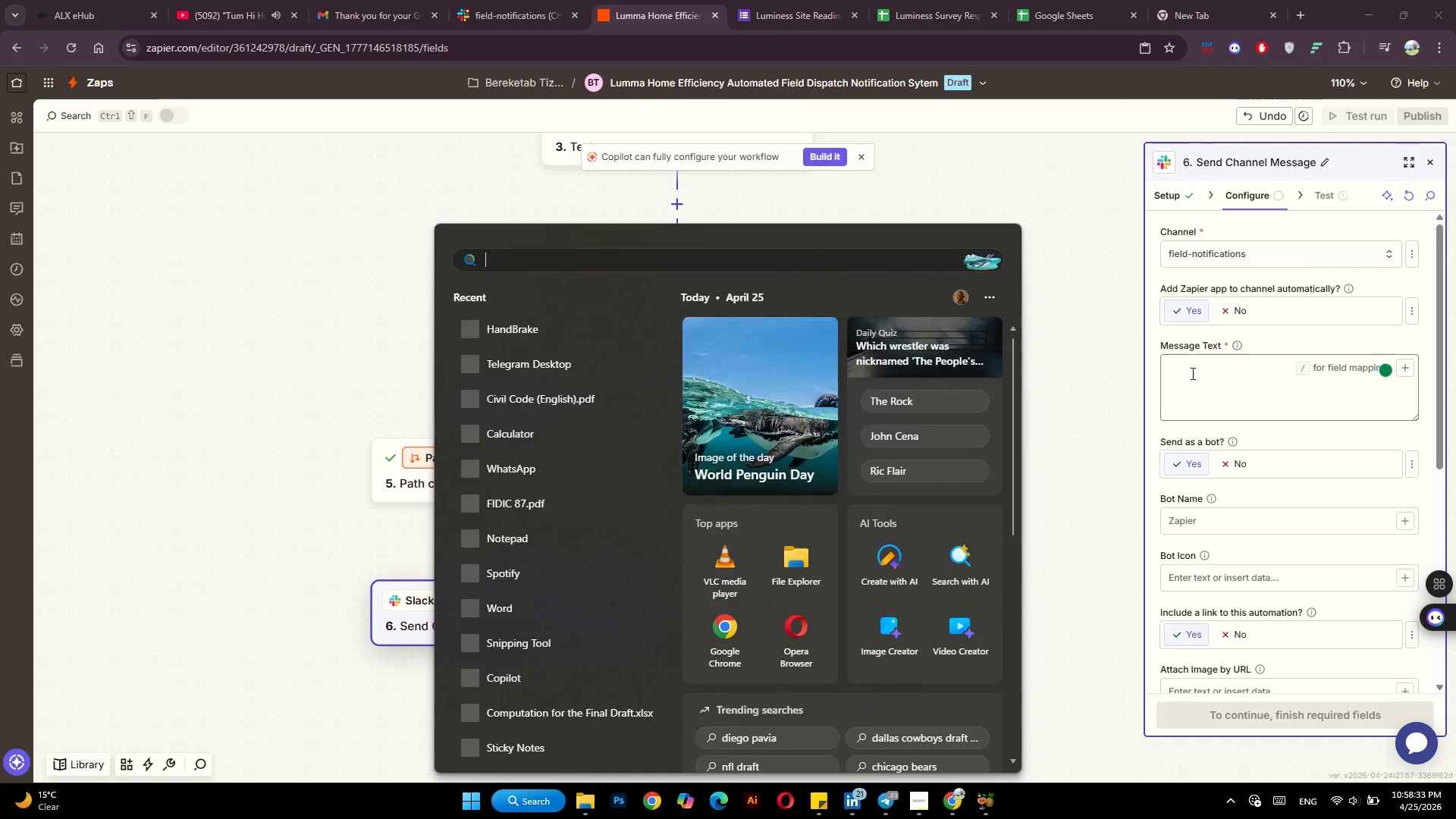 
type(note)
 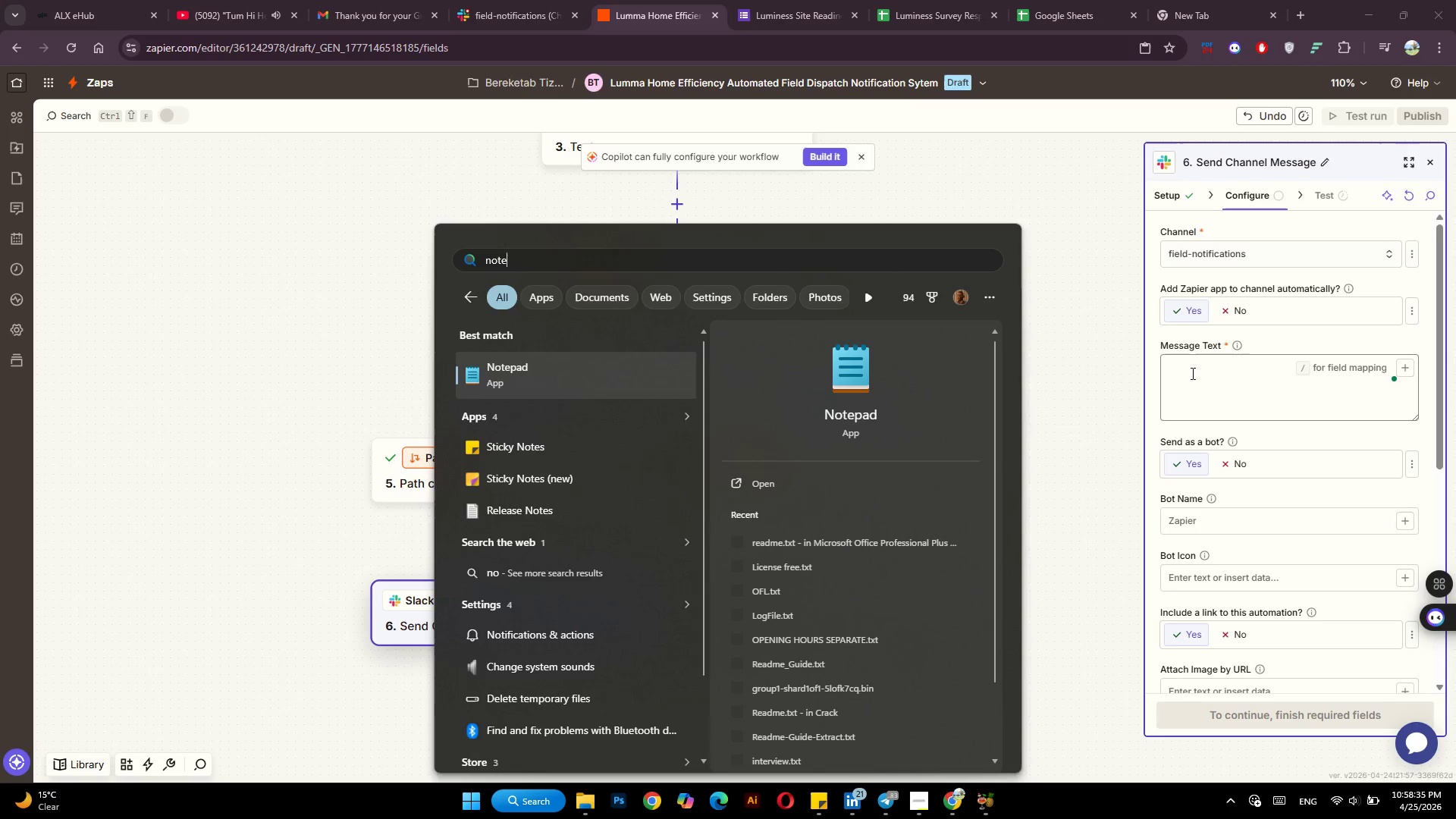 
key(Enter)
 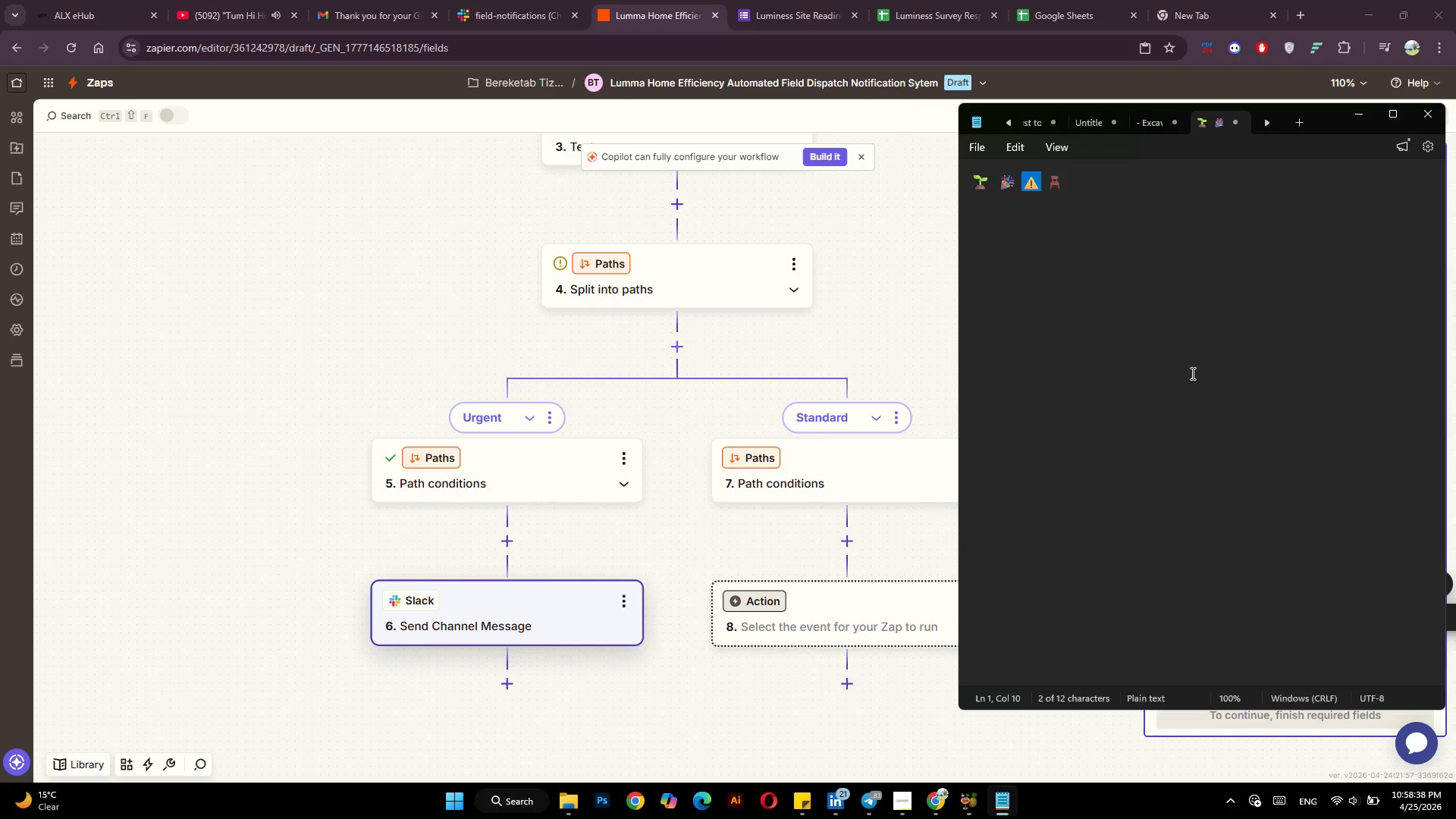 
left_click([1191, 373])
 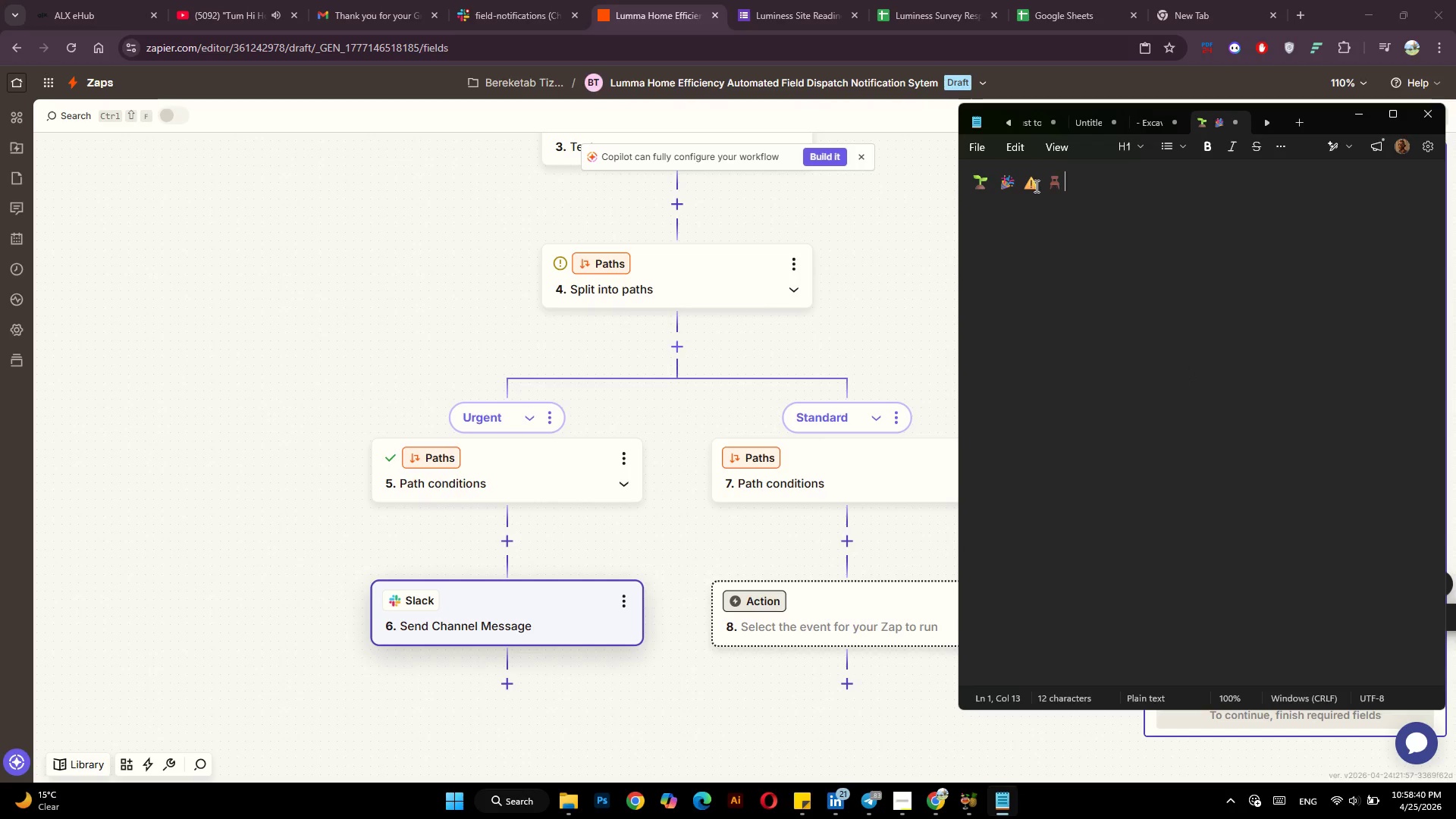 
left_click_drag(start_coordinate=[1039, 186], to_coordinate=[1030, 184])
 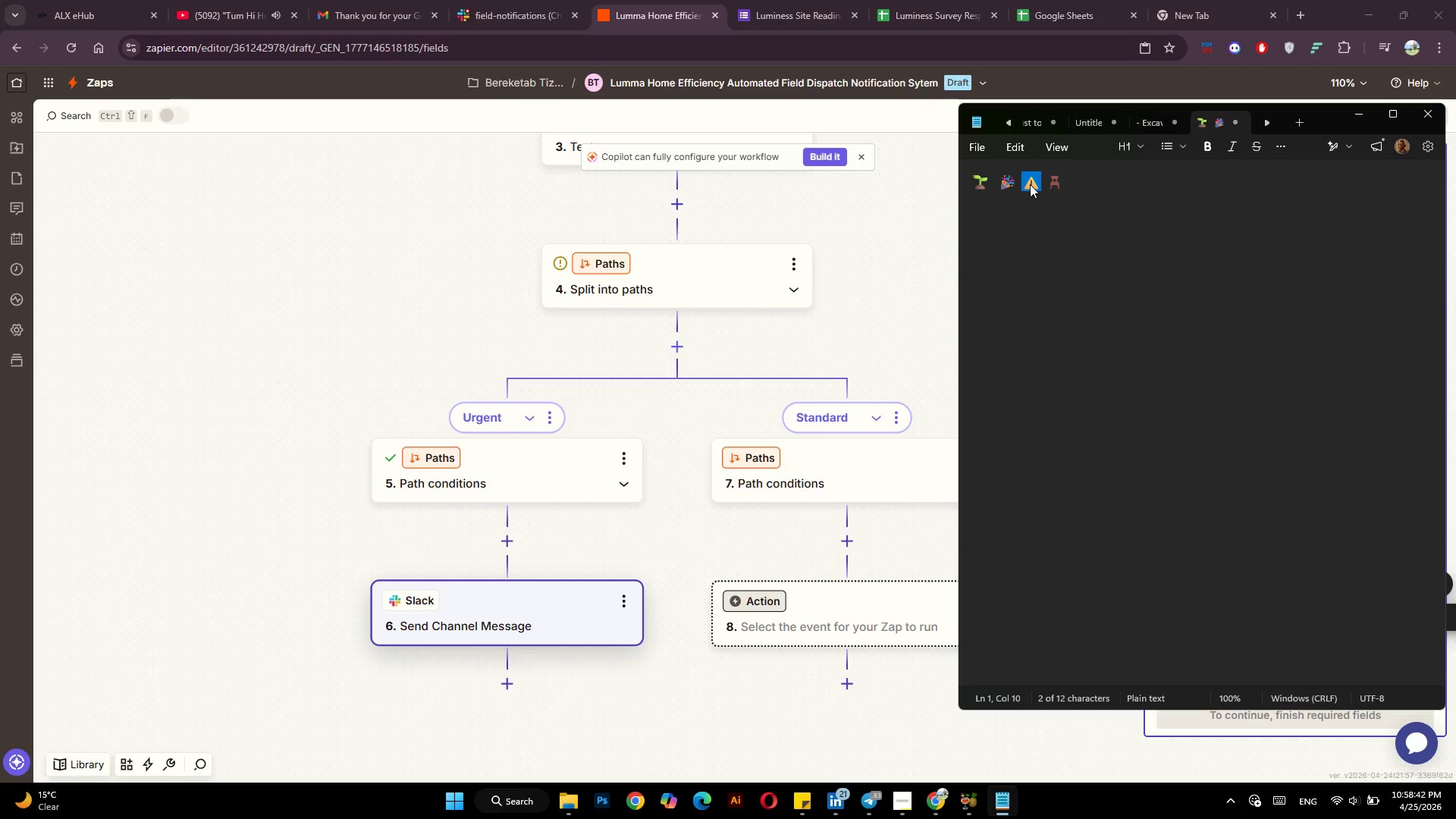 
key(Control+C)
 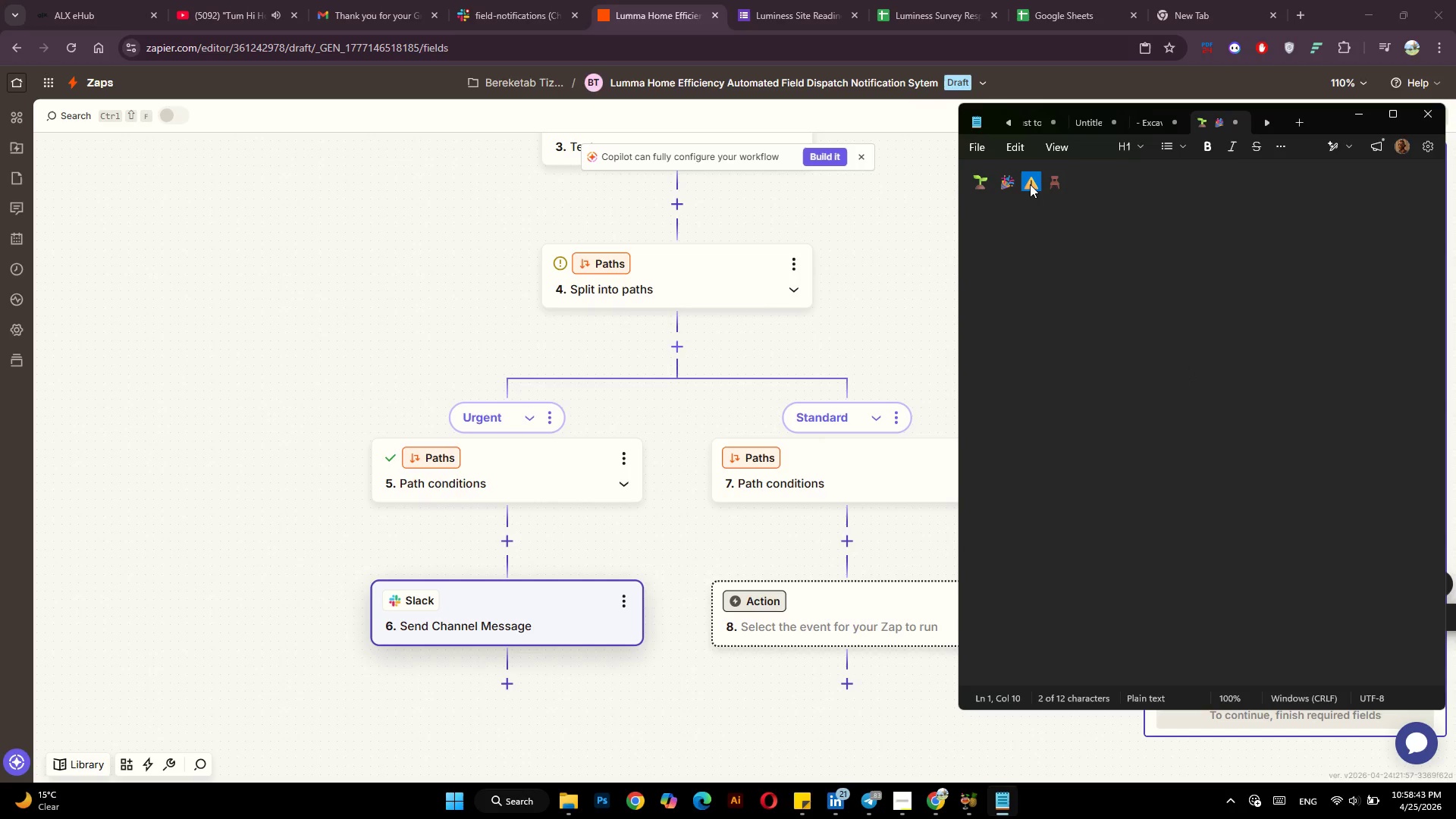 
key(Alt+AltLeft)
 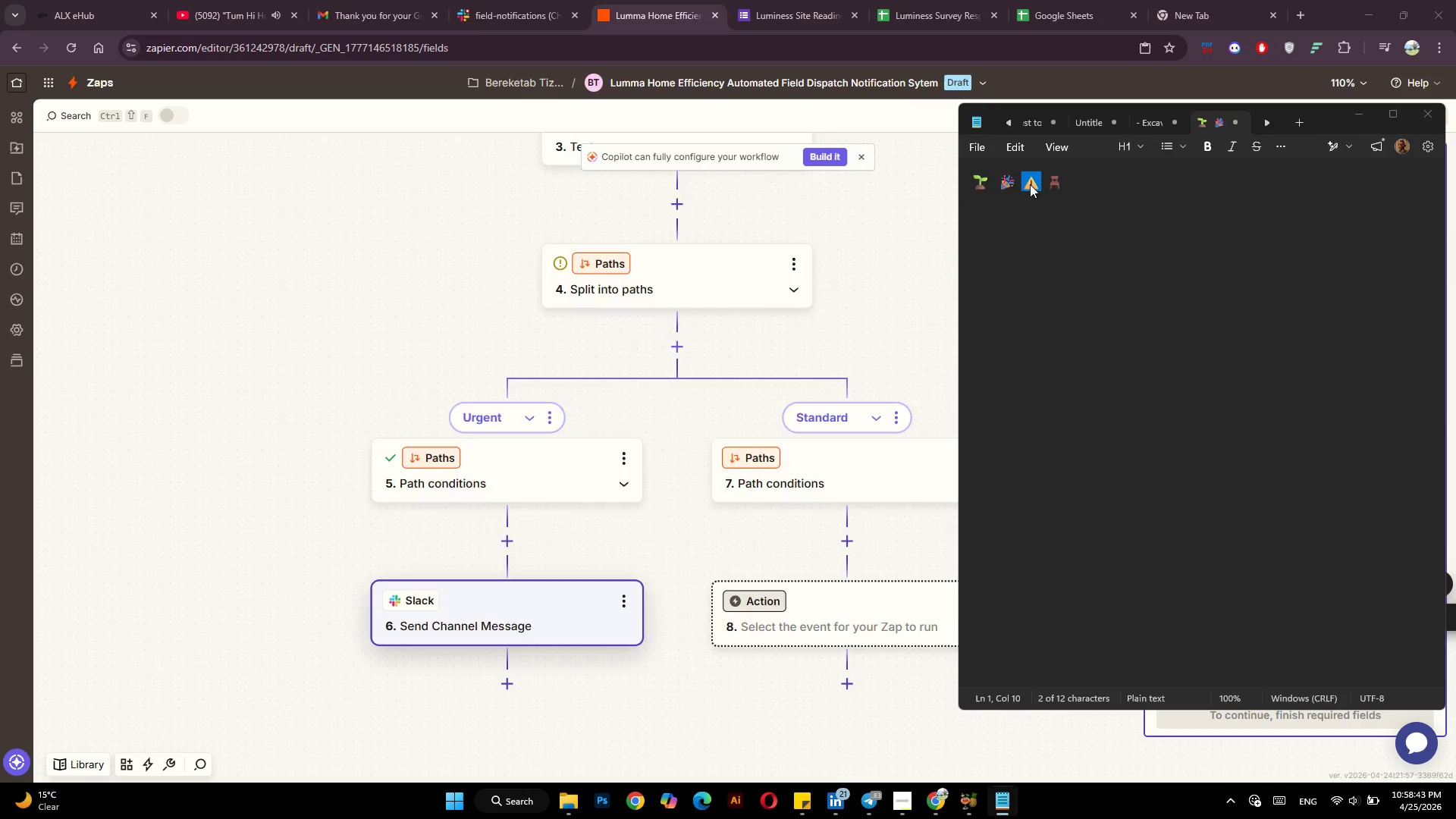 
key(Alt+Tab)
 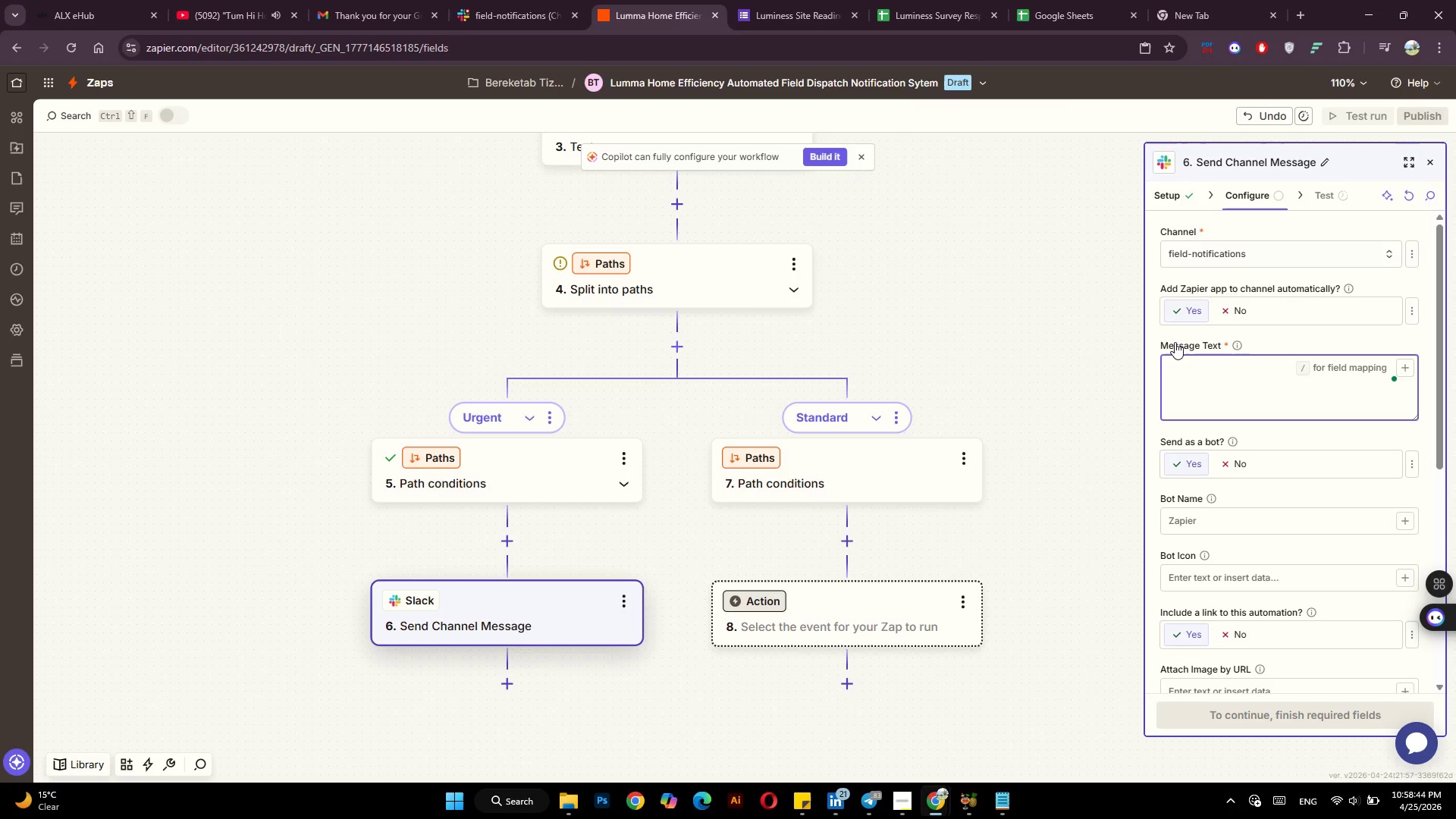 
key(Control+V)
 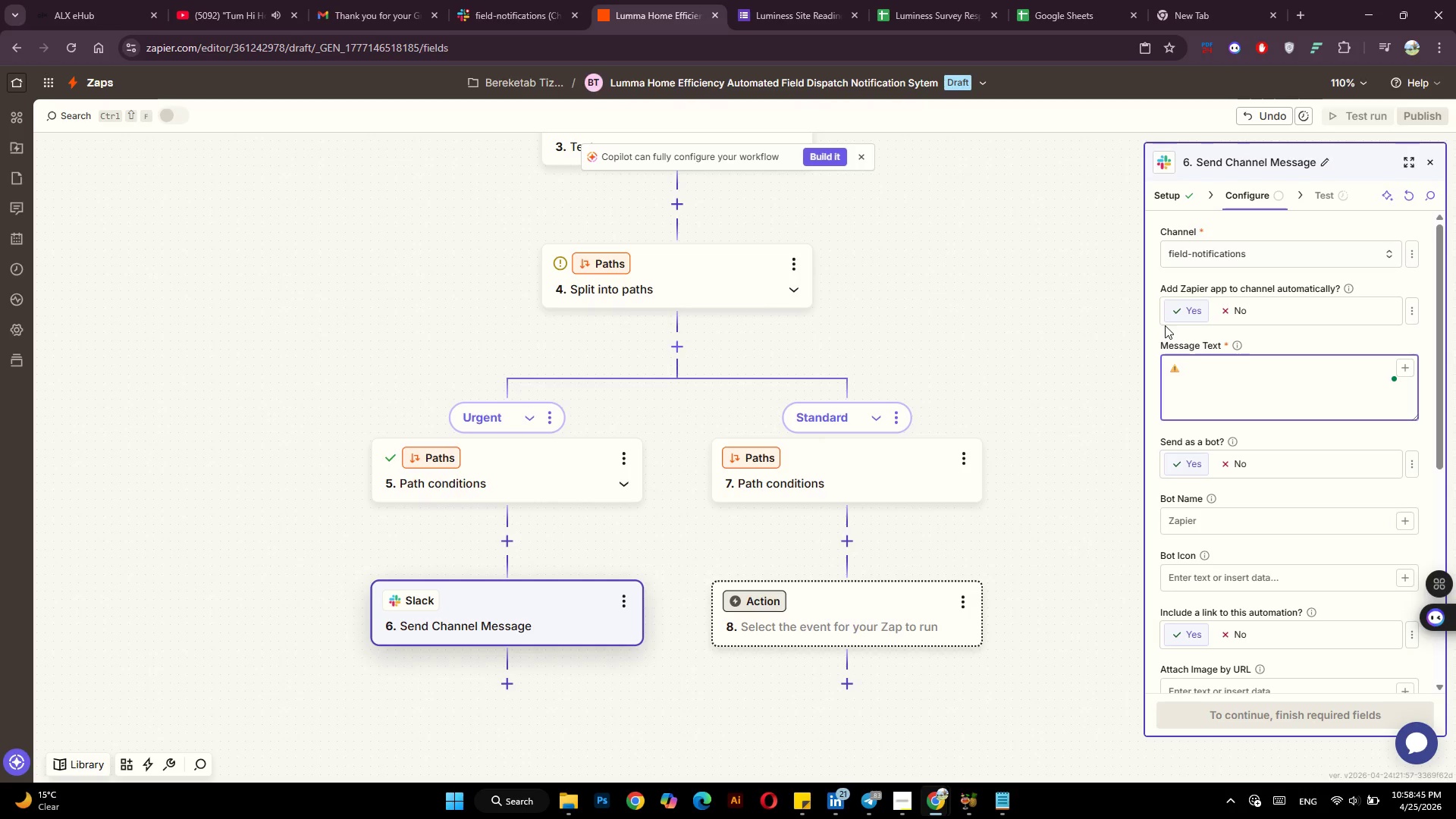 
key(Space)
 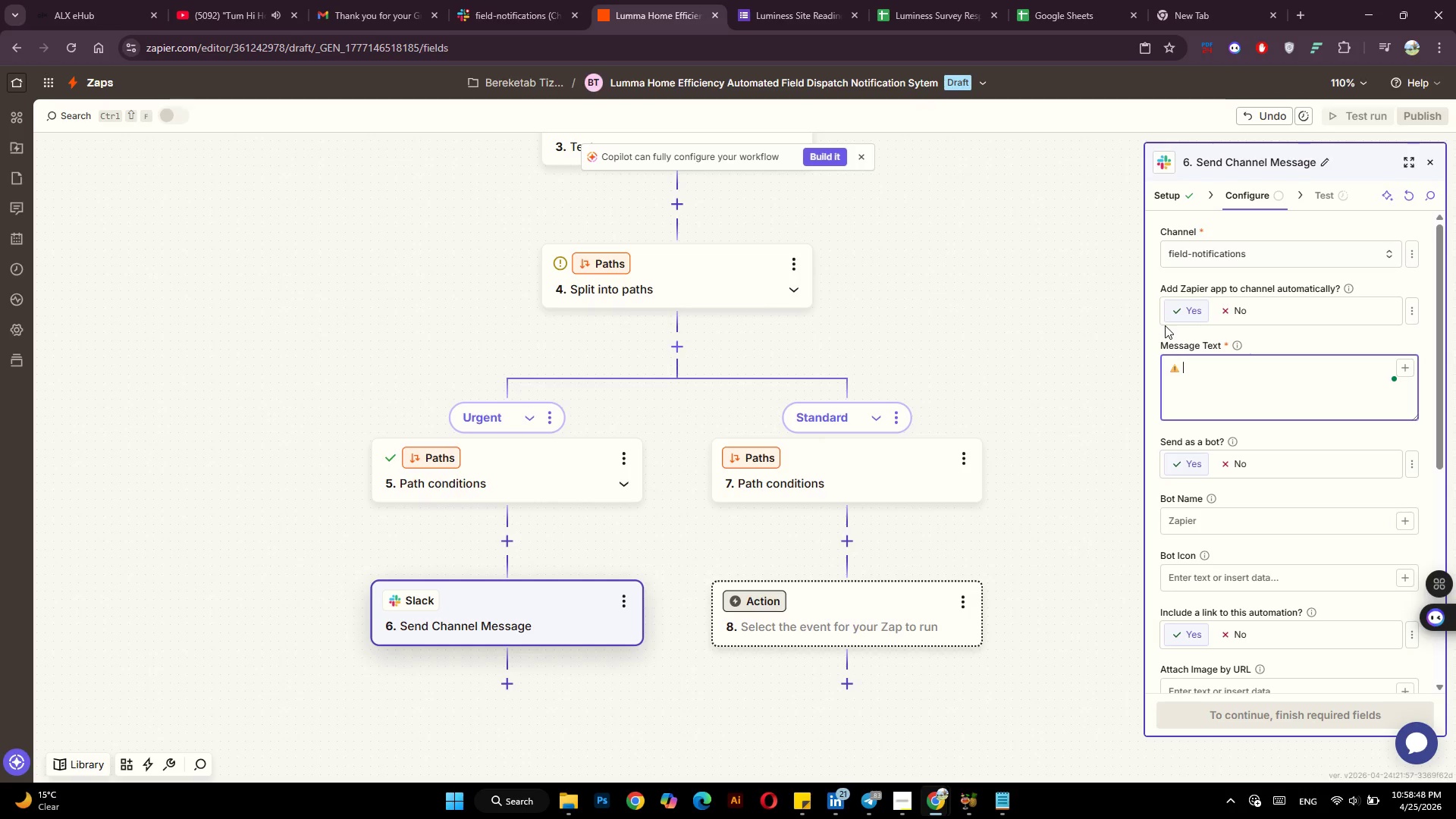 
key(Shift+ShiftLeft)
 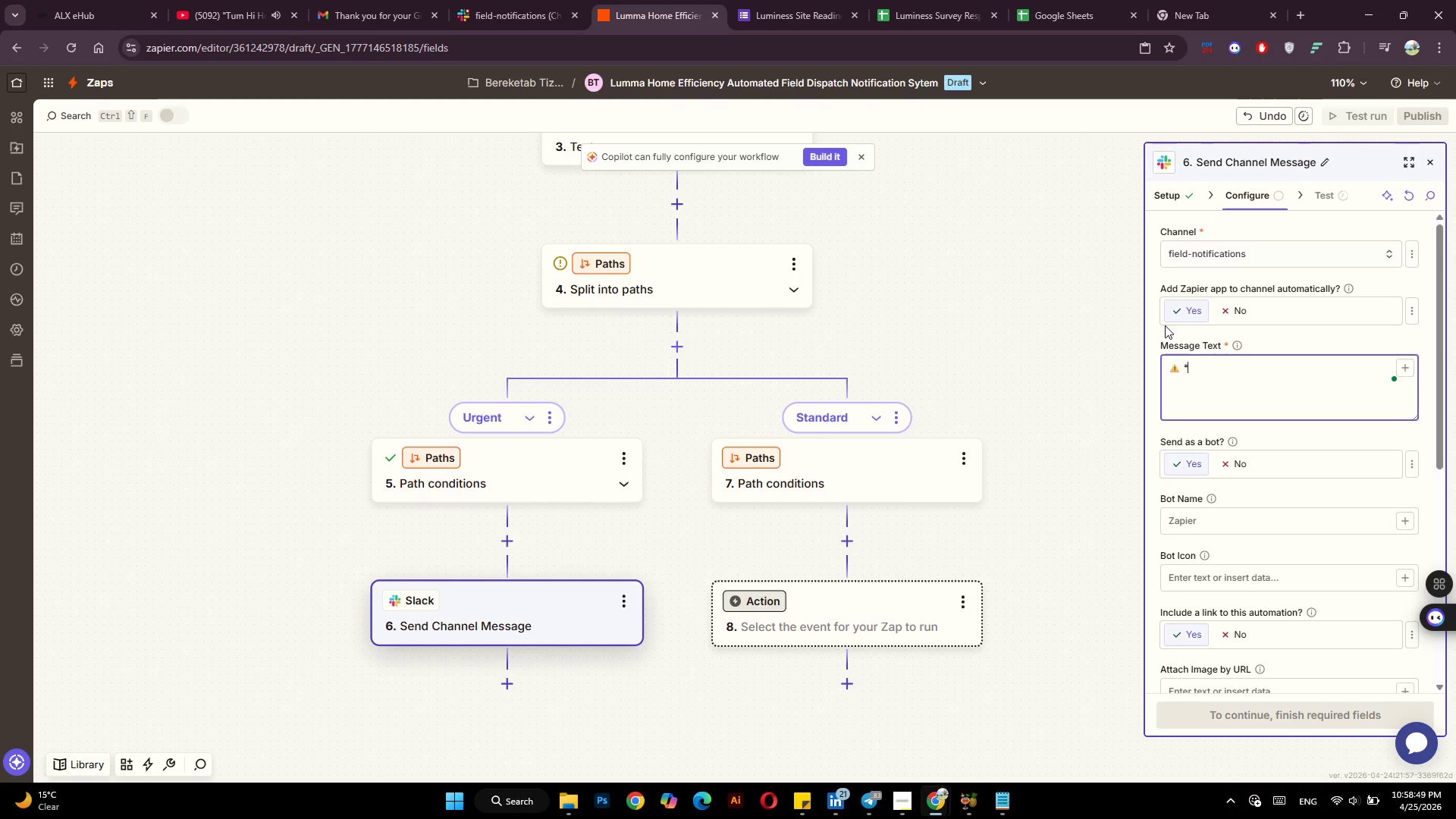 
key(Shift+8)
 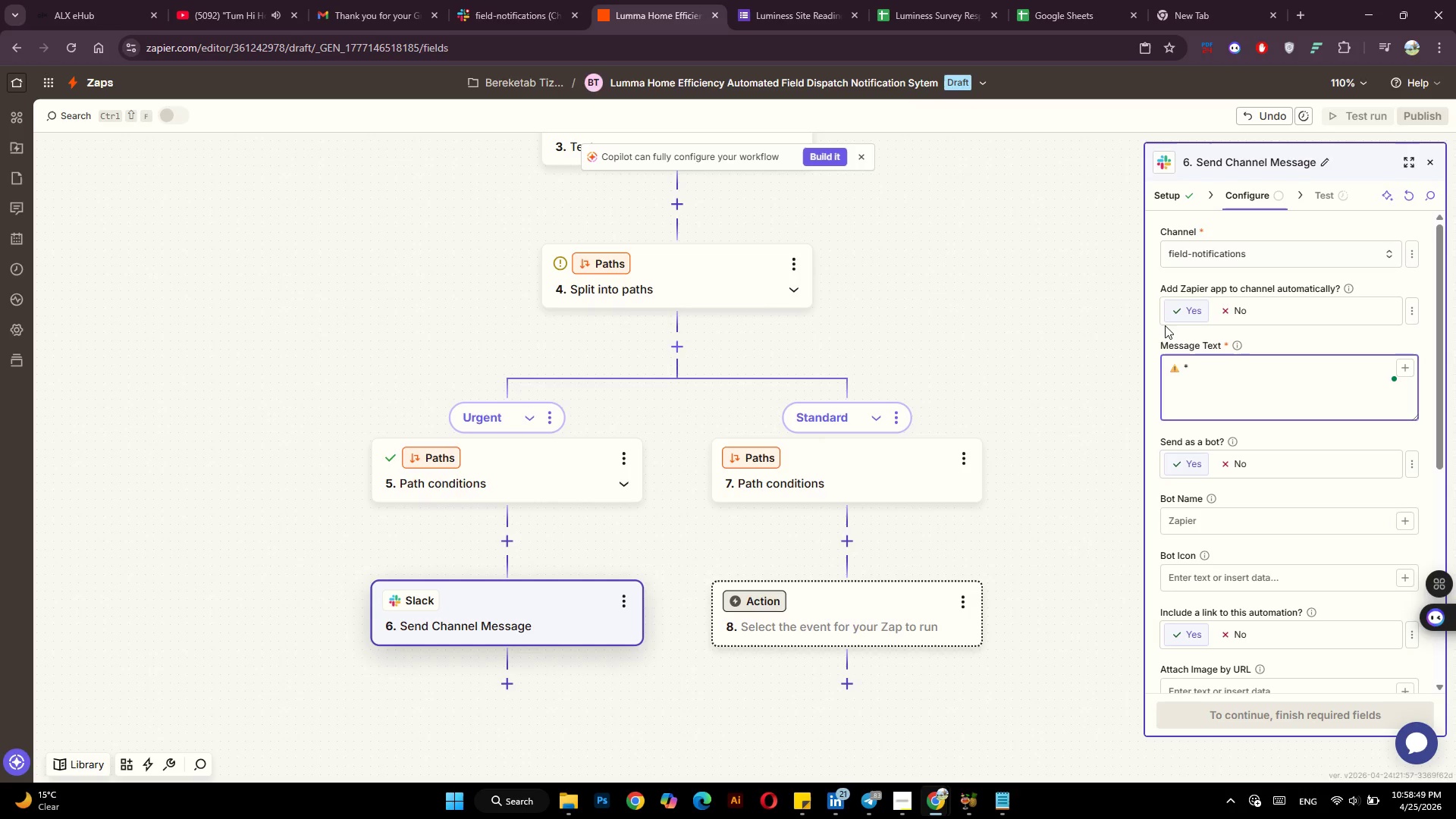 
key(Alt+AltLeft)
 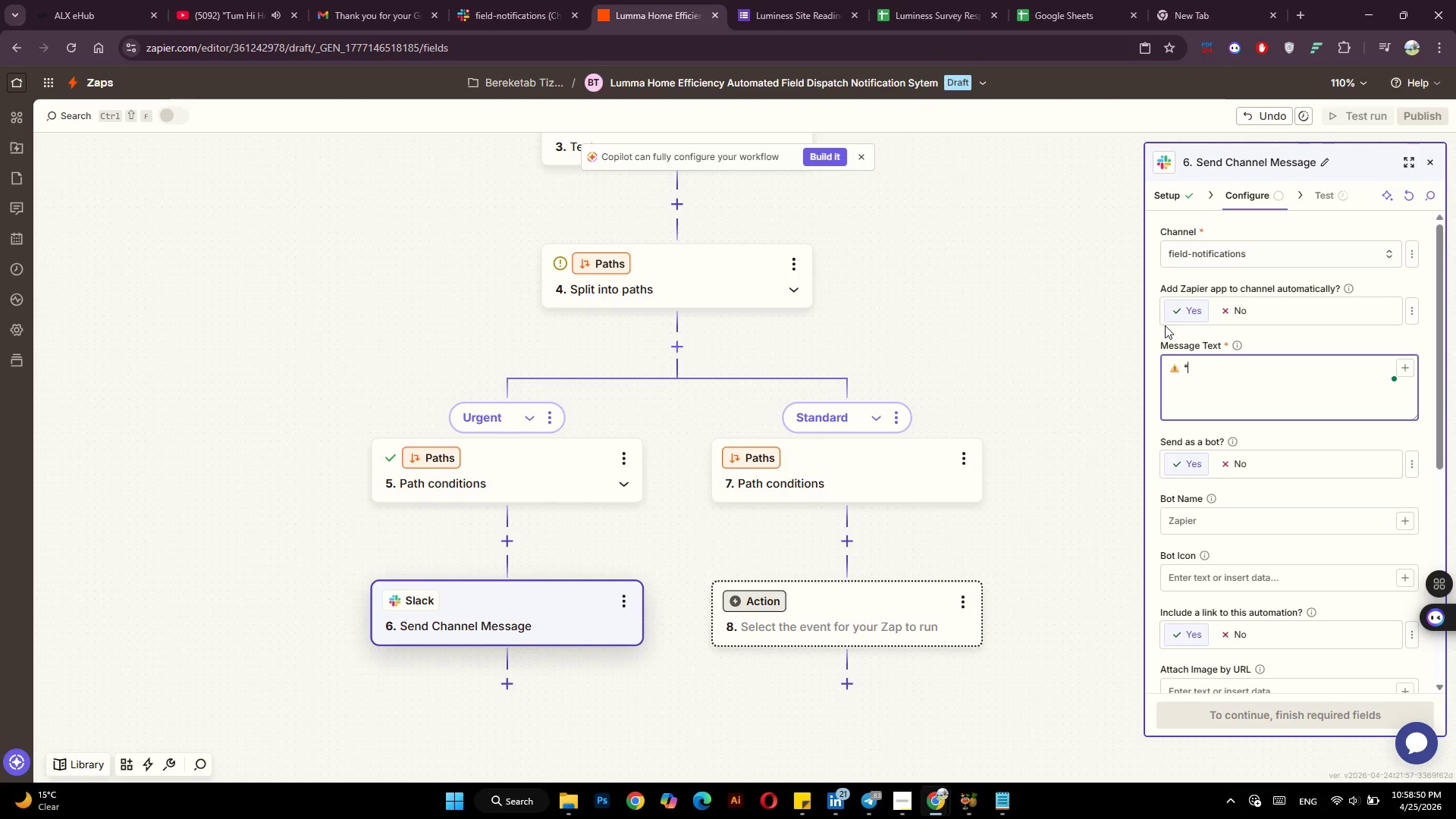 
key(Alt+Tab)
 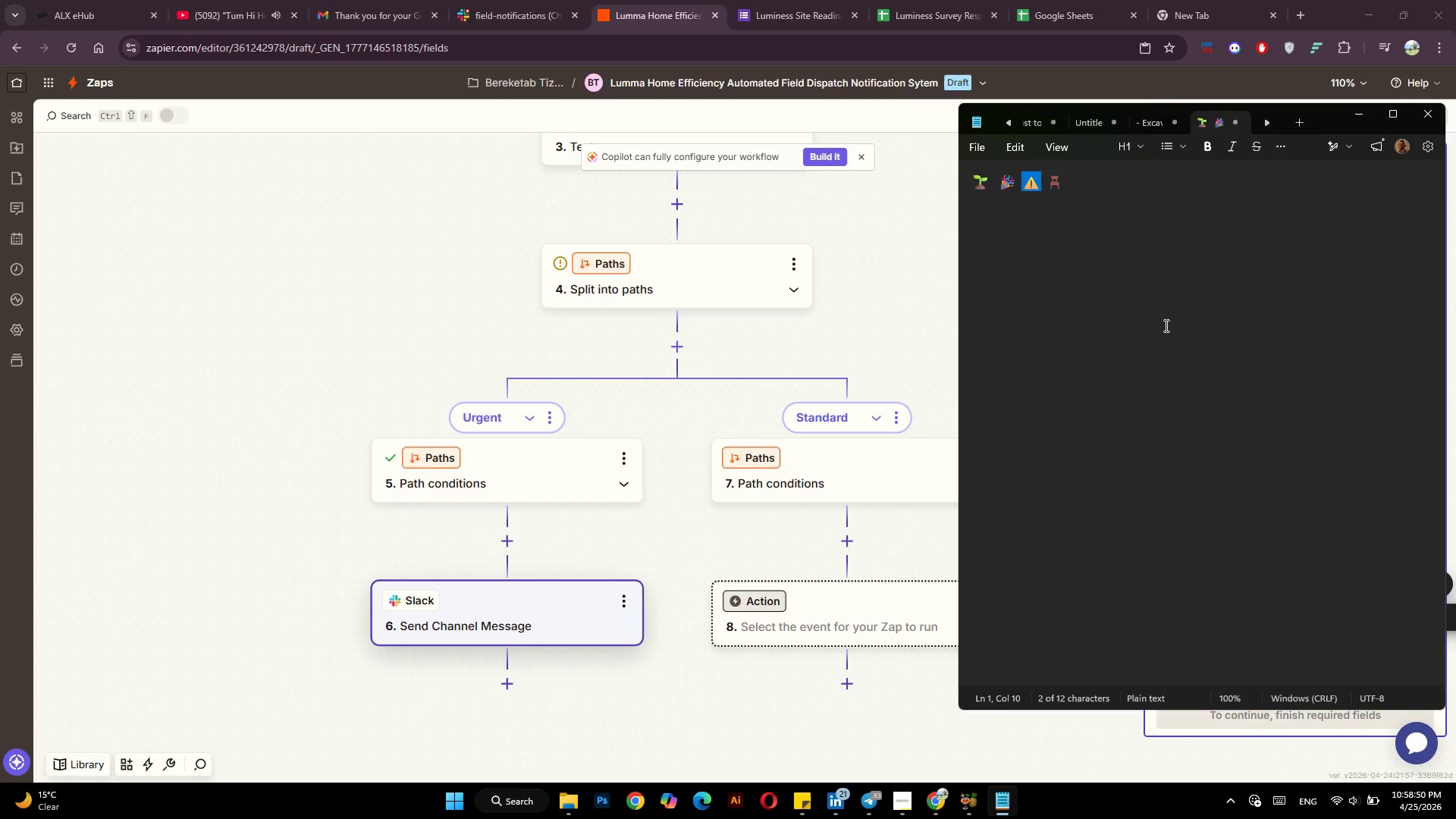 
key(Alt+AltLeft)
 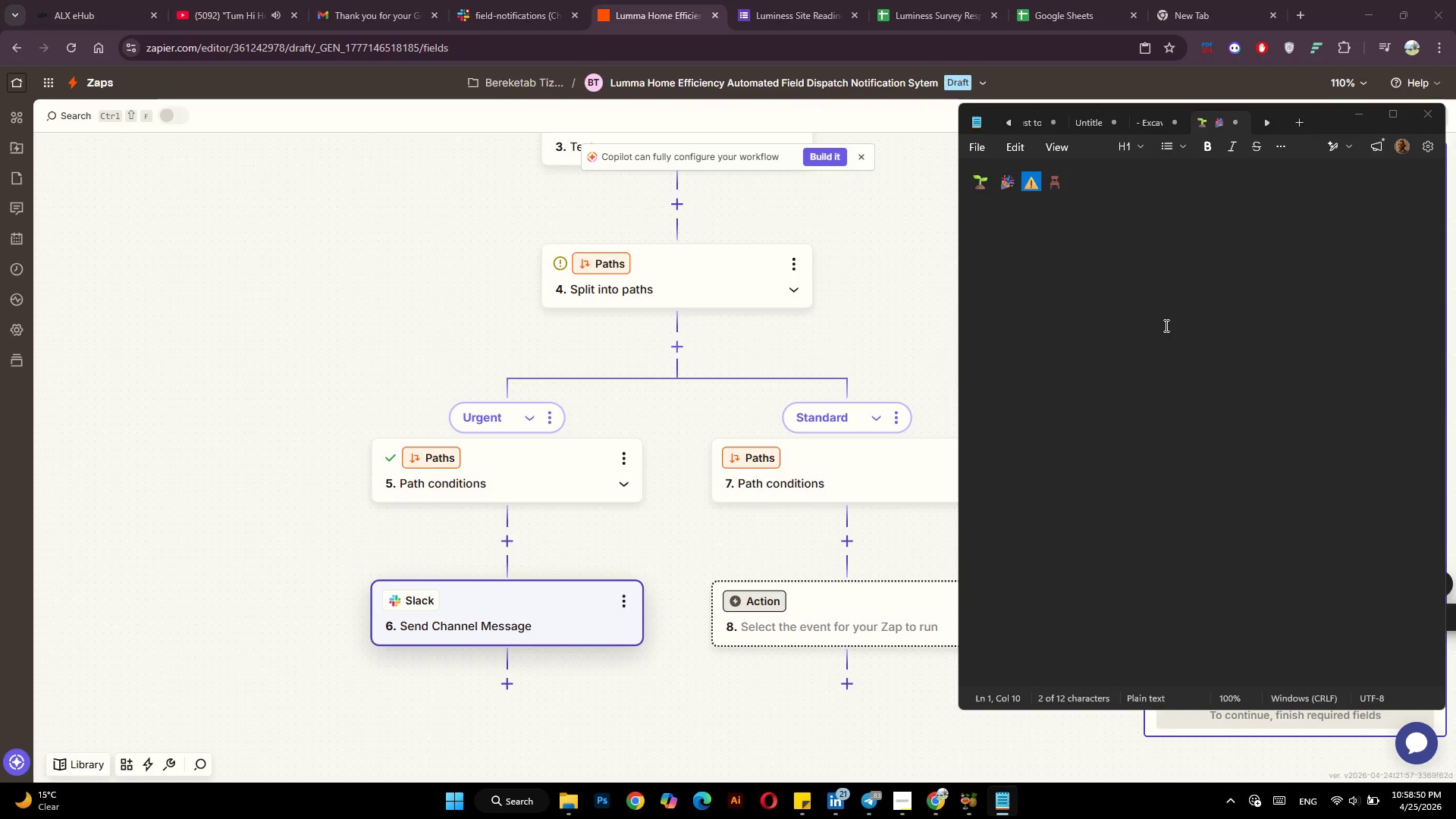 
key(Alt+Tab)
 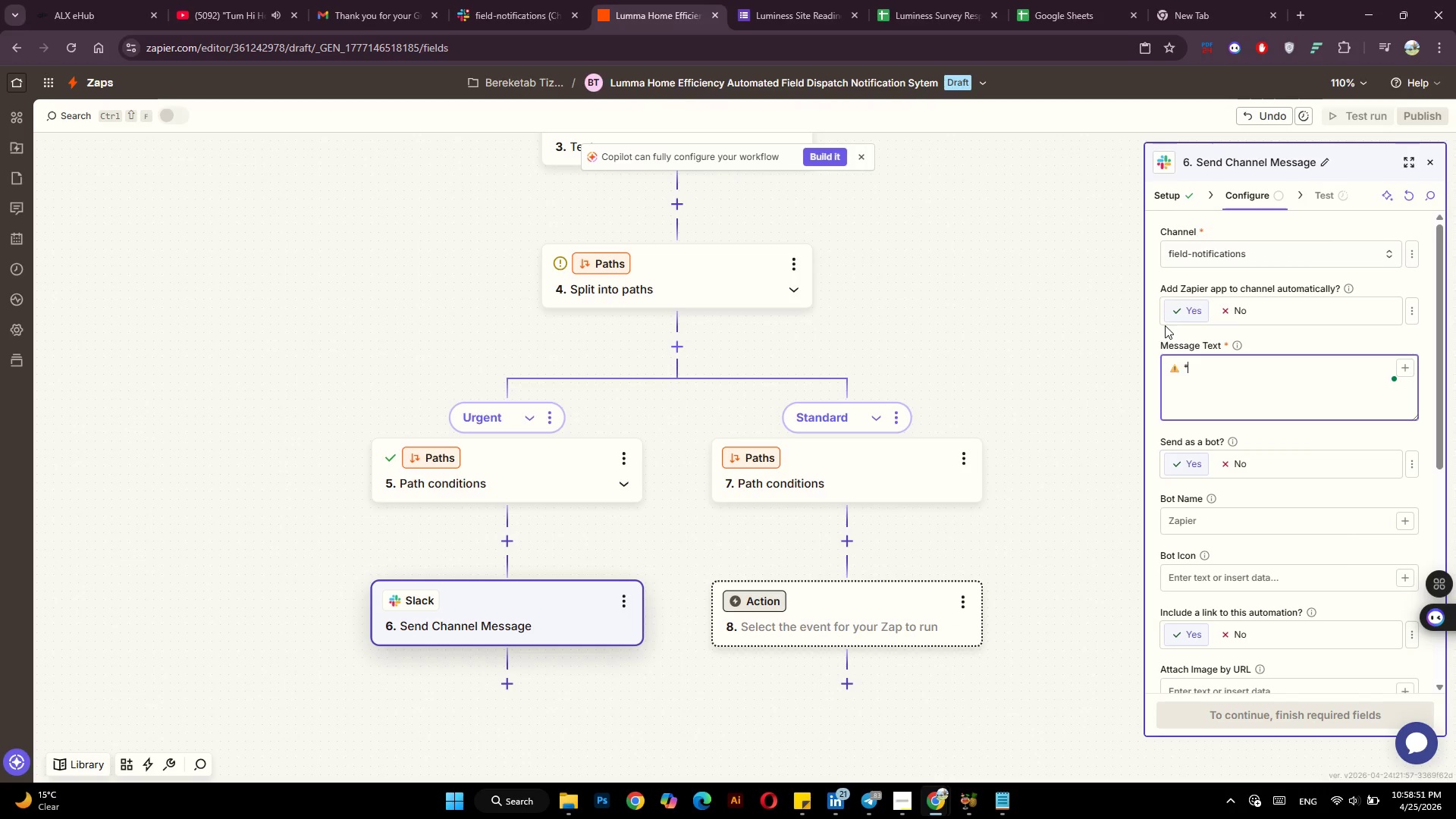 
key(Alt+Tab)
 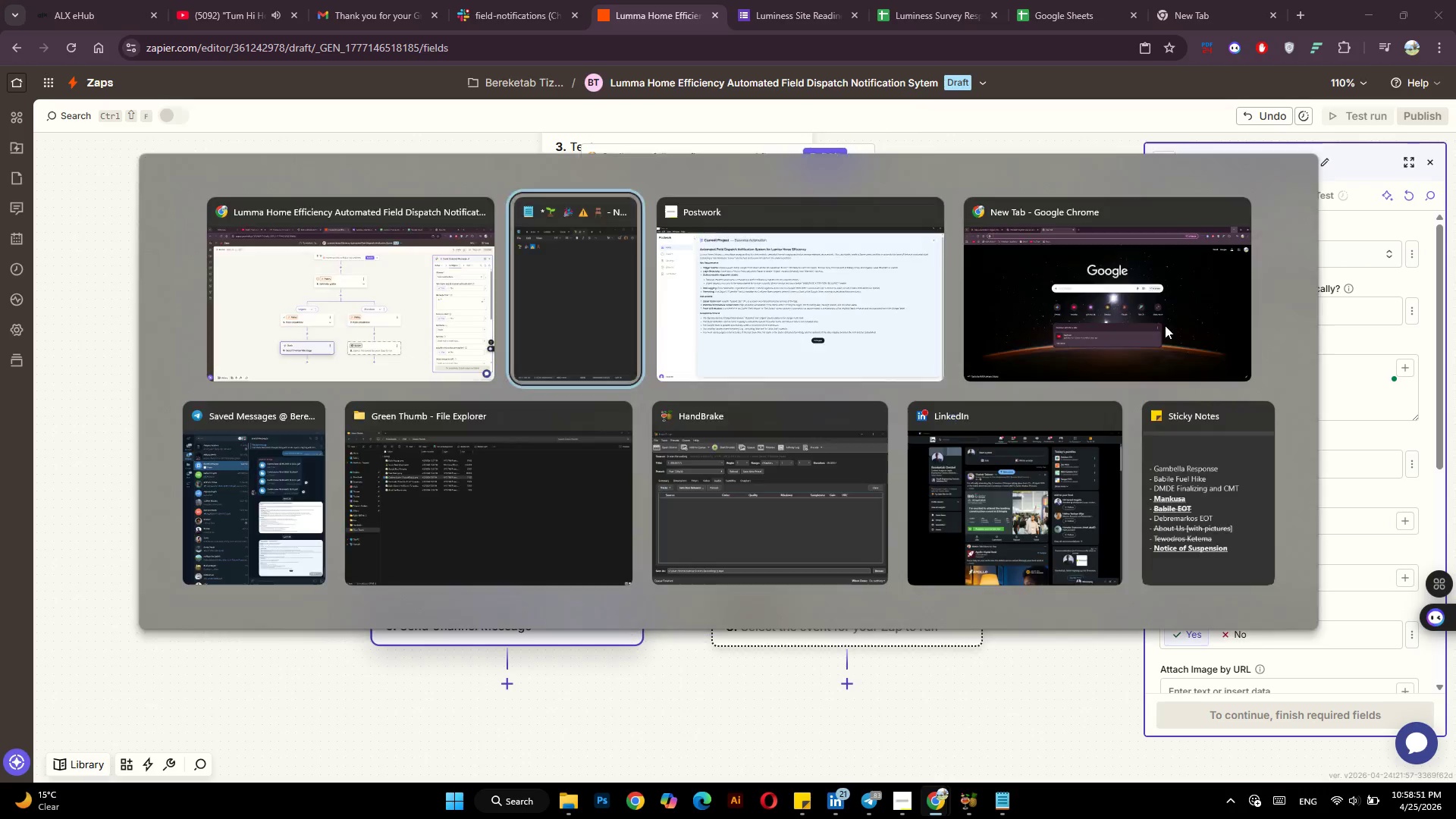 
key(Alt+Tab)